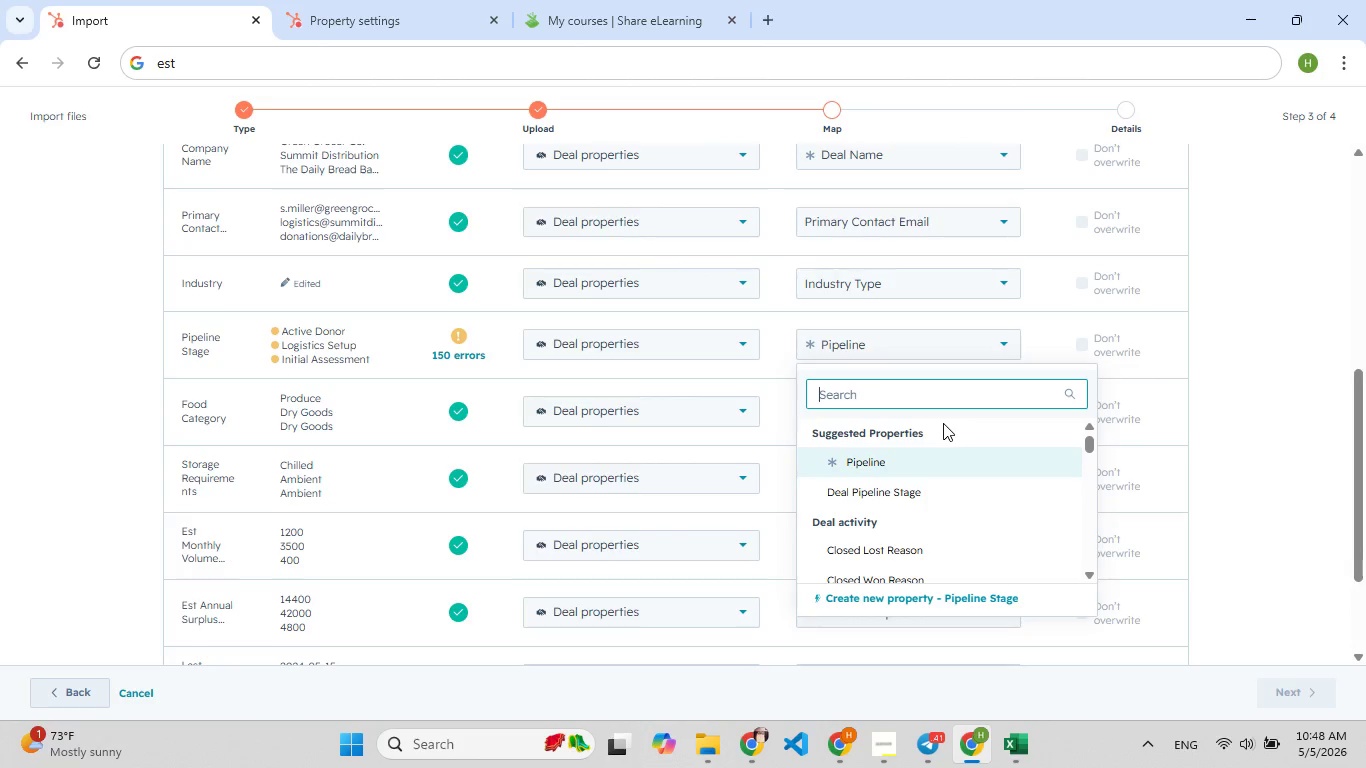 
type(pip)
 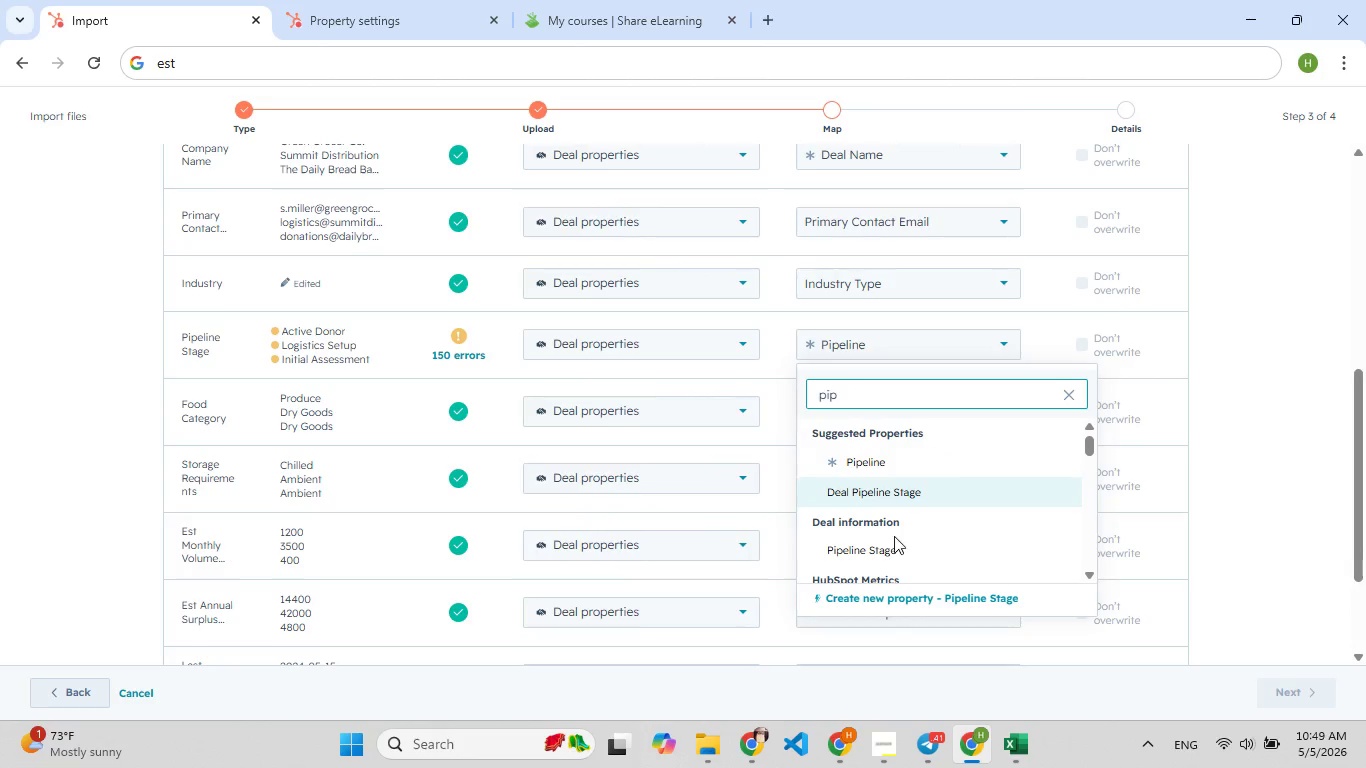 